 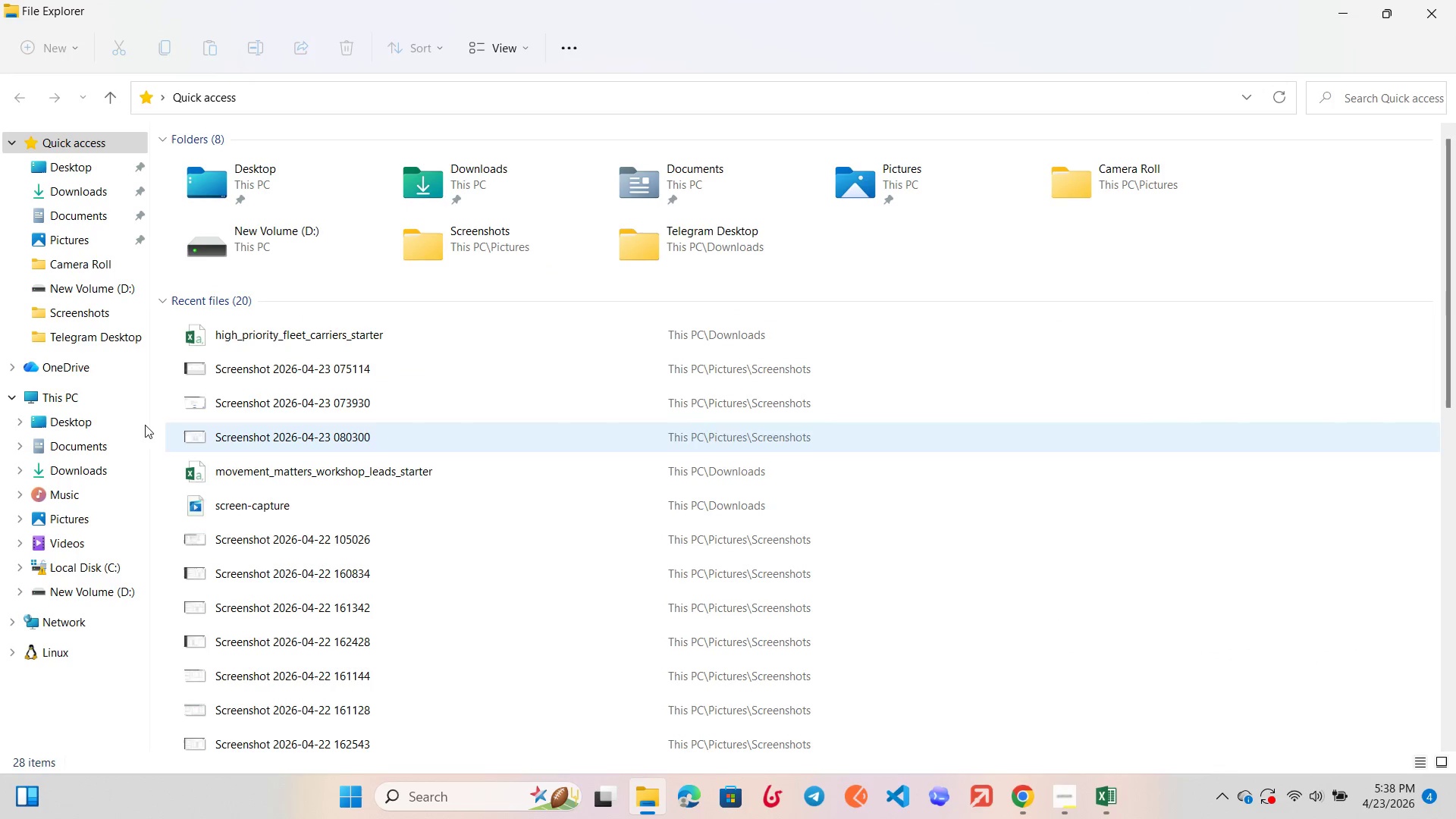 
left_click([102, 309])
 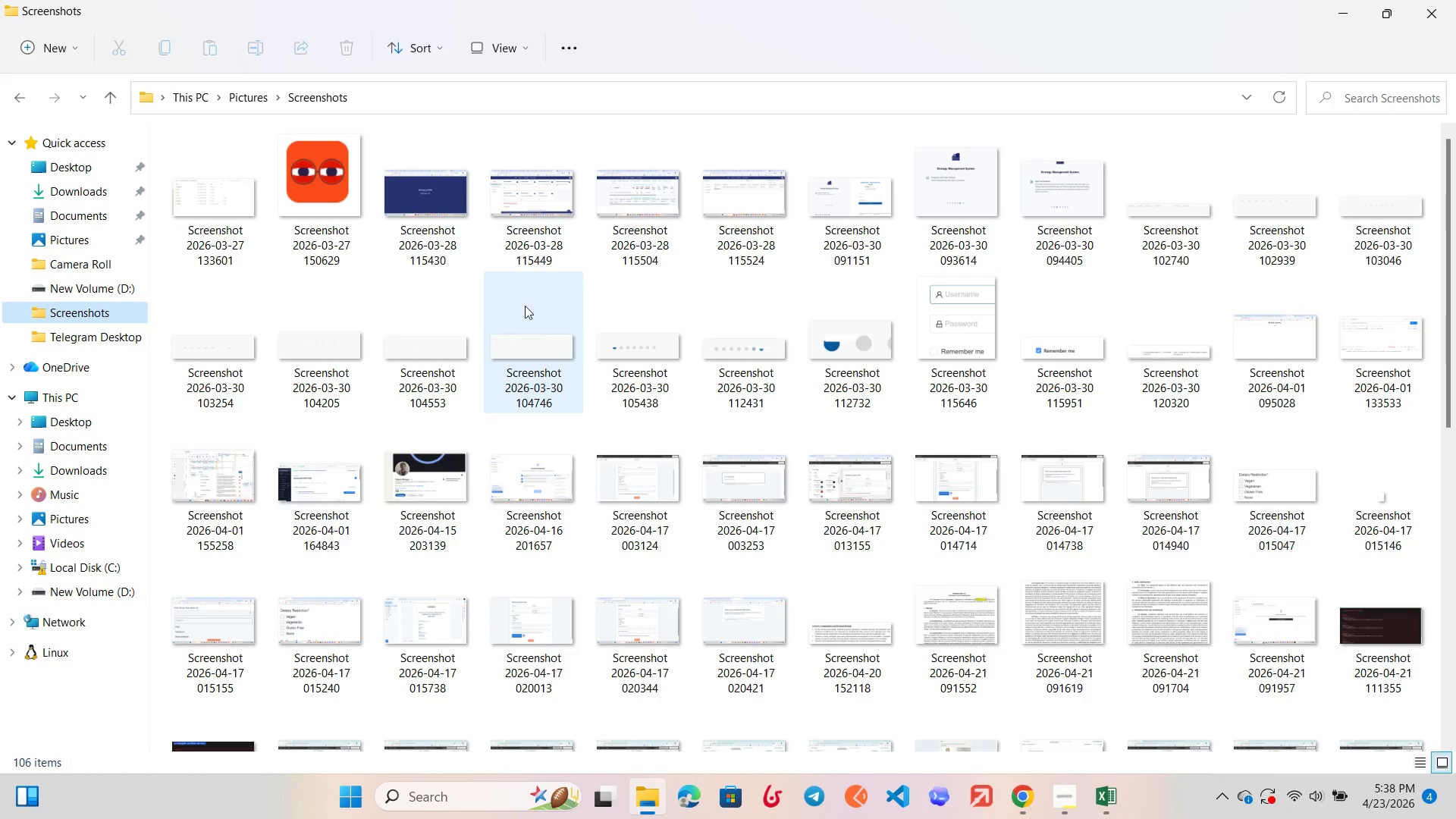 
scroll: coordinate [598, 375], scroll_direction: down, amount: 15.0
 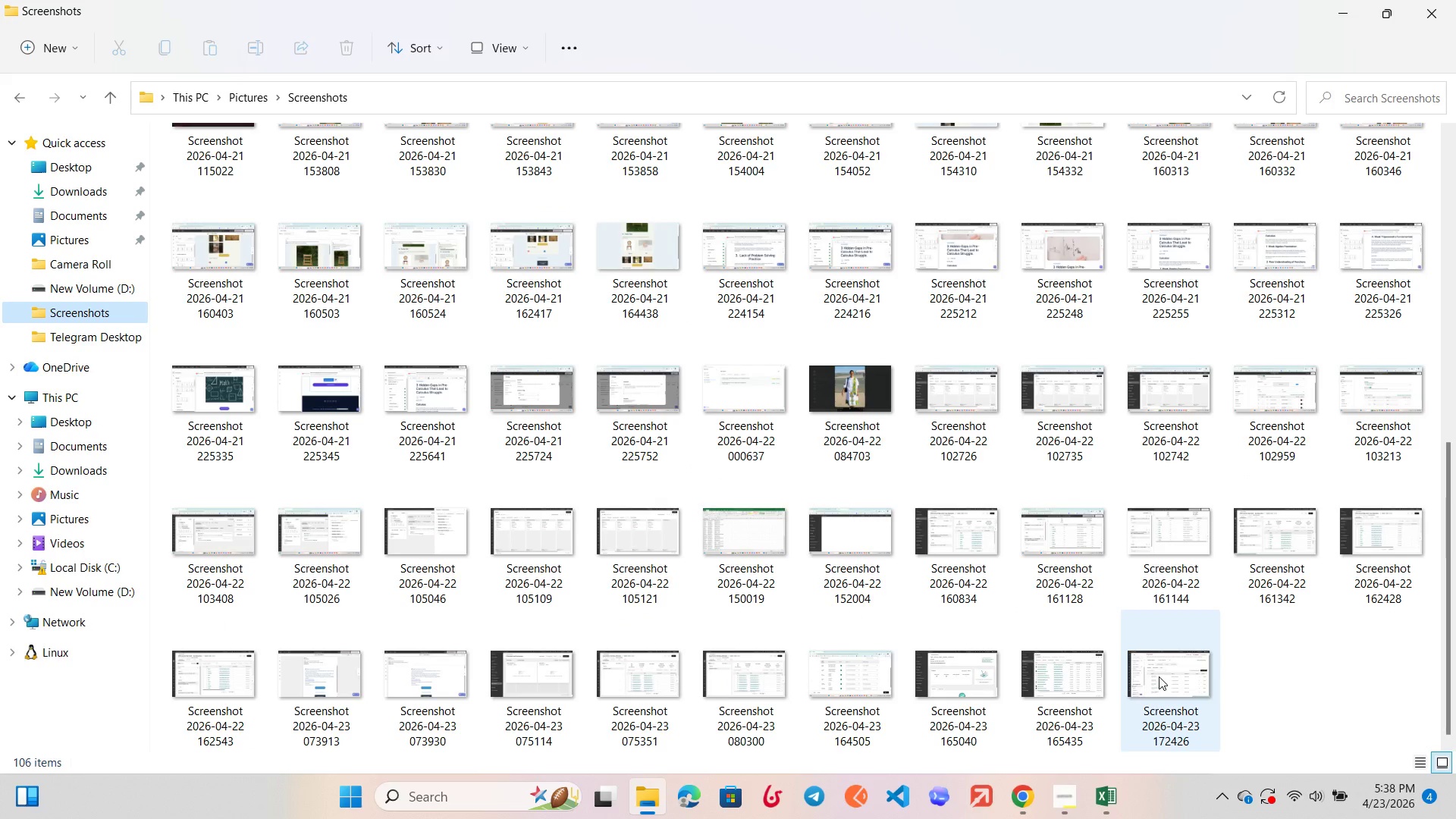 
double_click([1159, 676])
 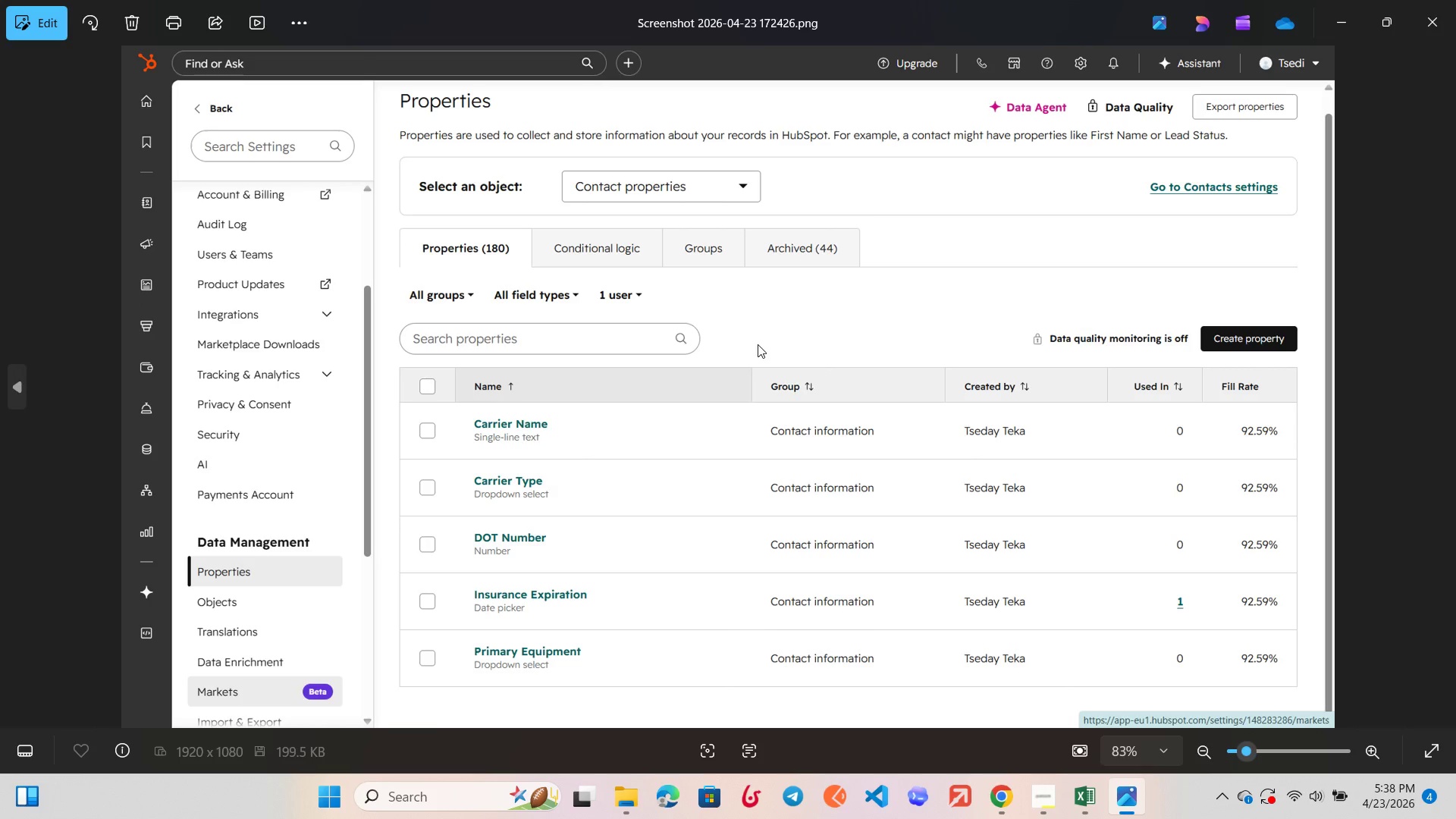 
wait(8.73)
 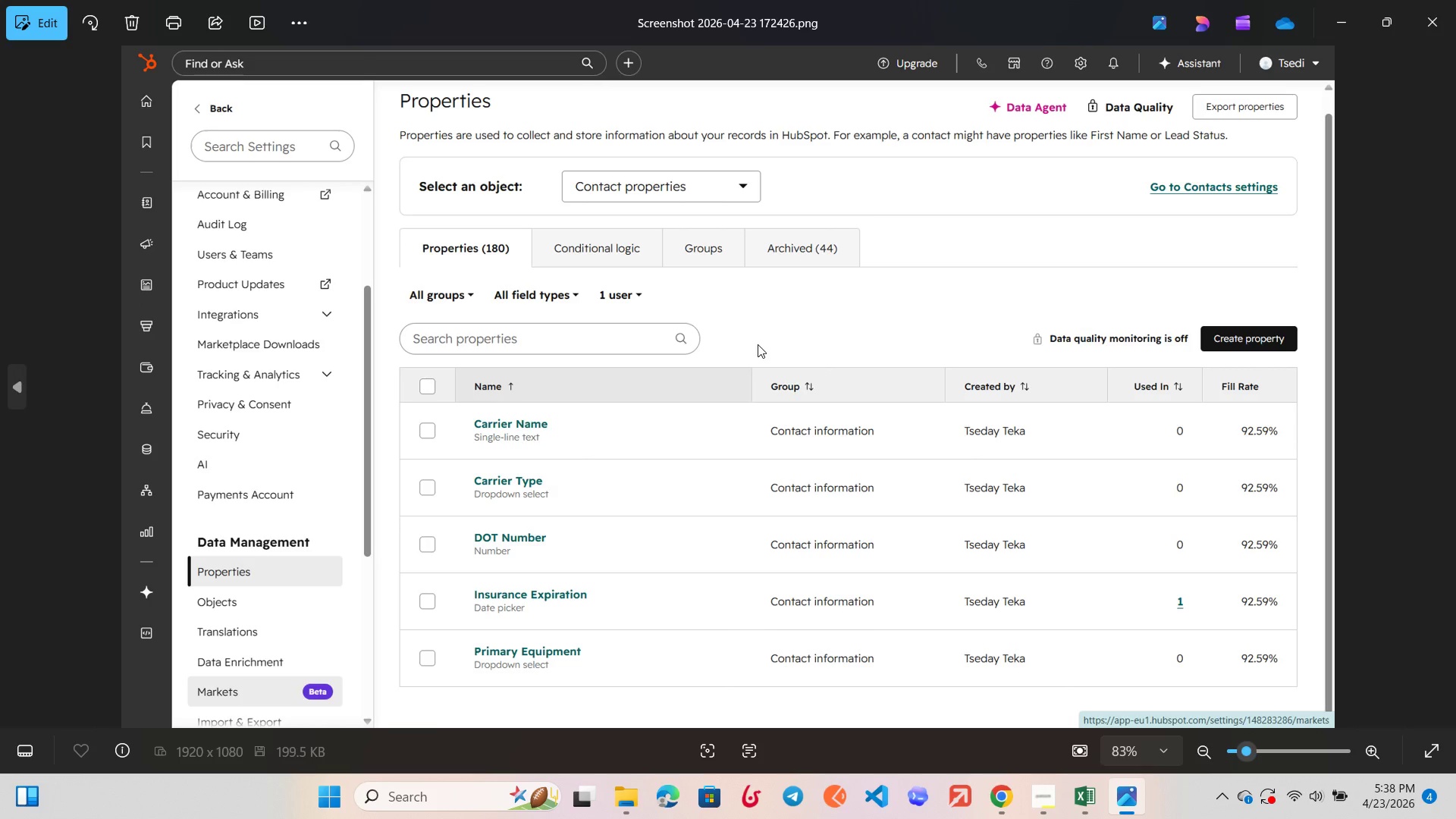 
key(ArrowLeft)
 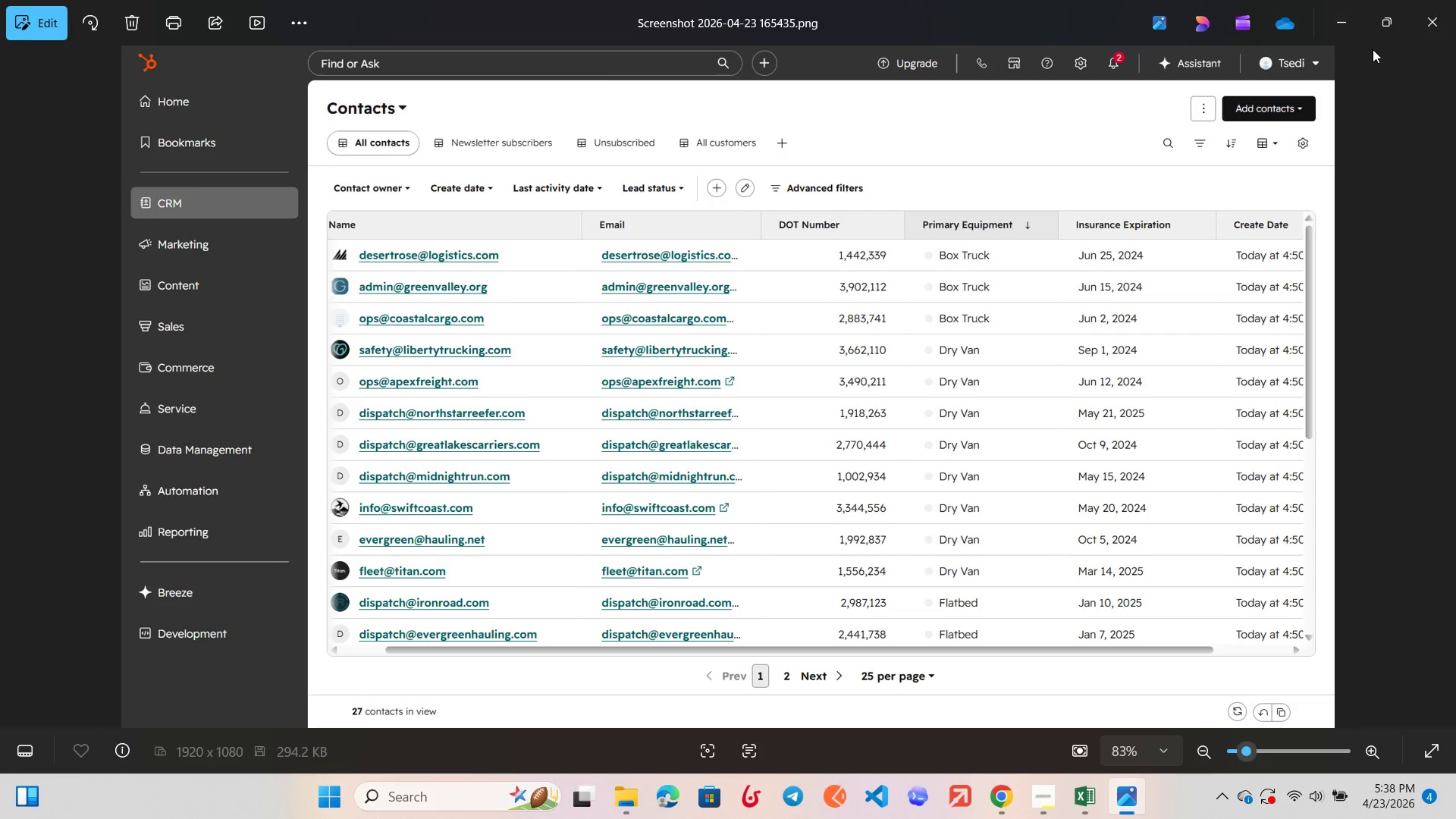 
left_click([1371, 34])
 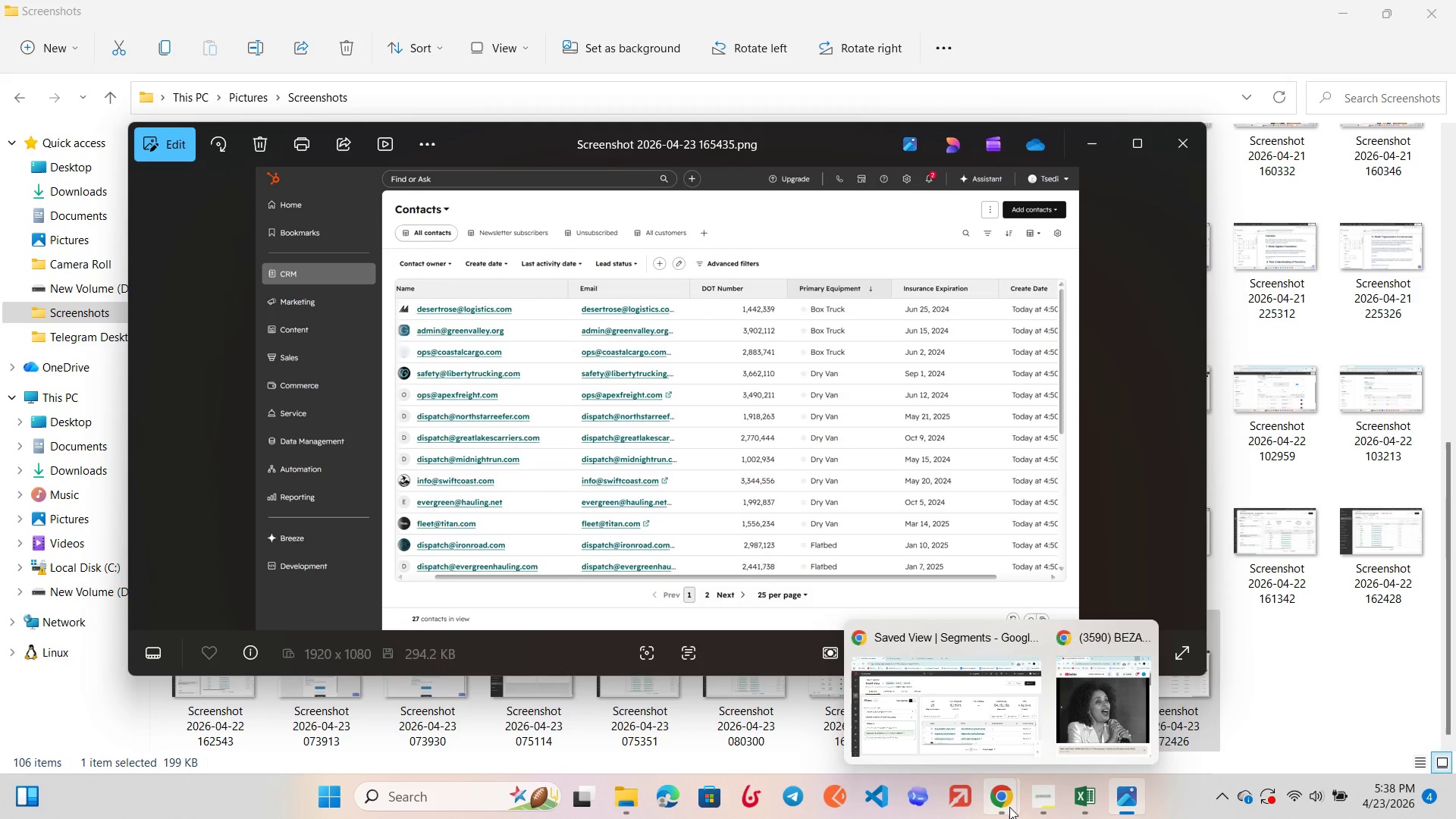 
left_click([1046, 802])